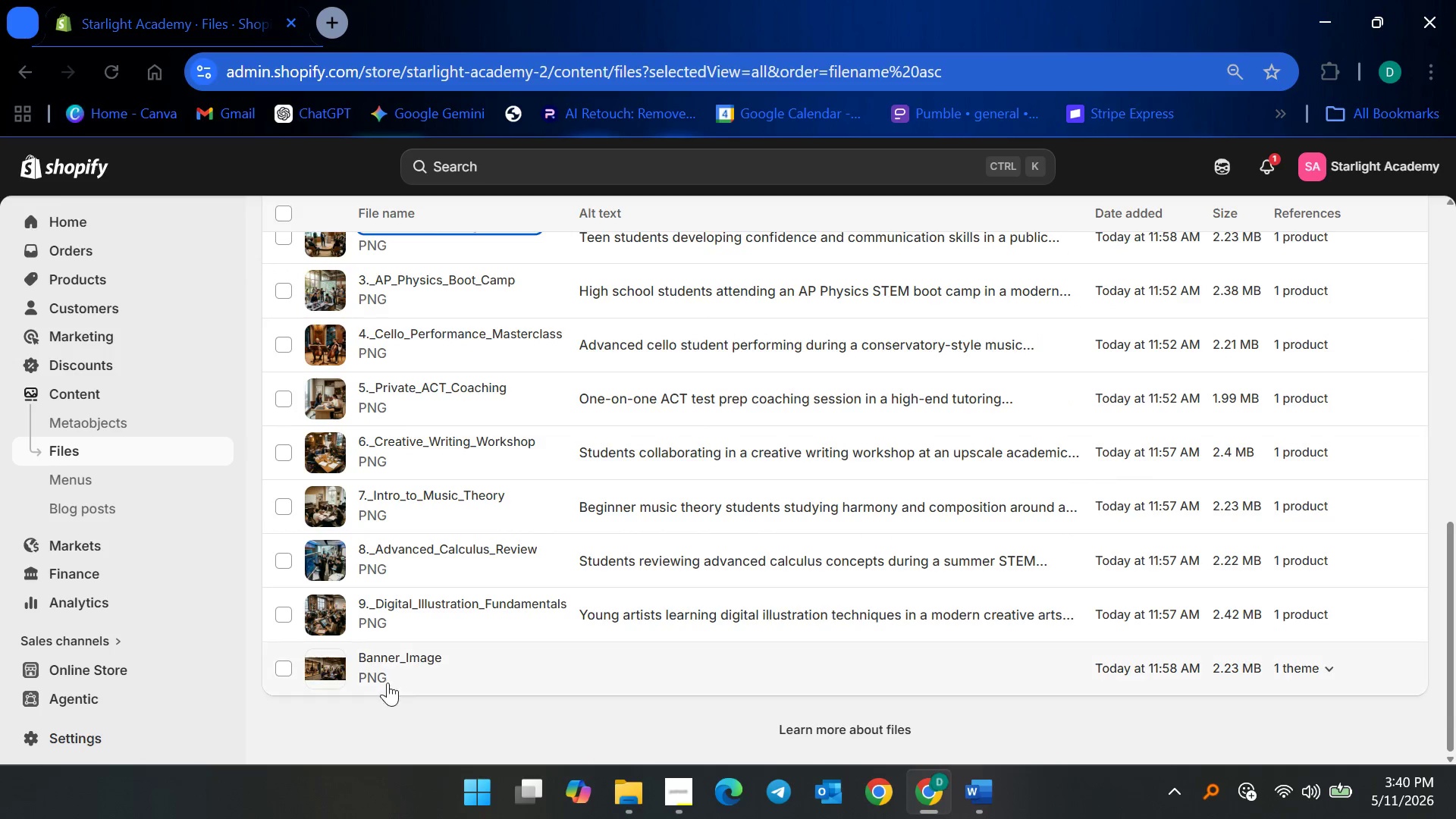 
left_click([405, 654])
 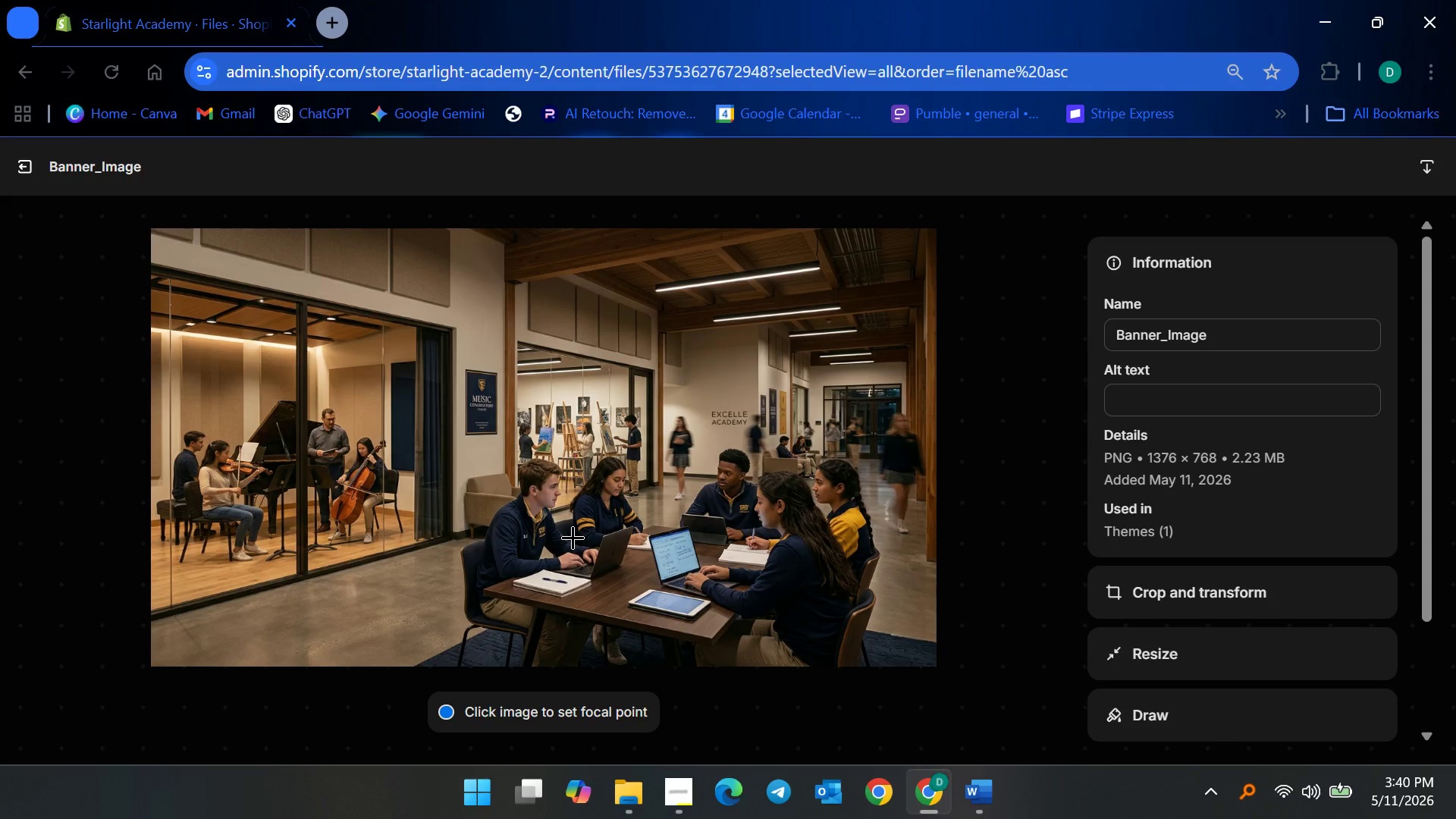 
wait(11.91)
 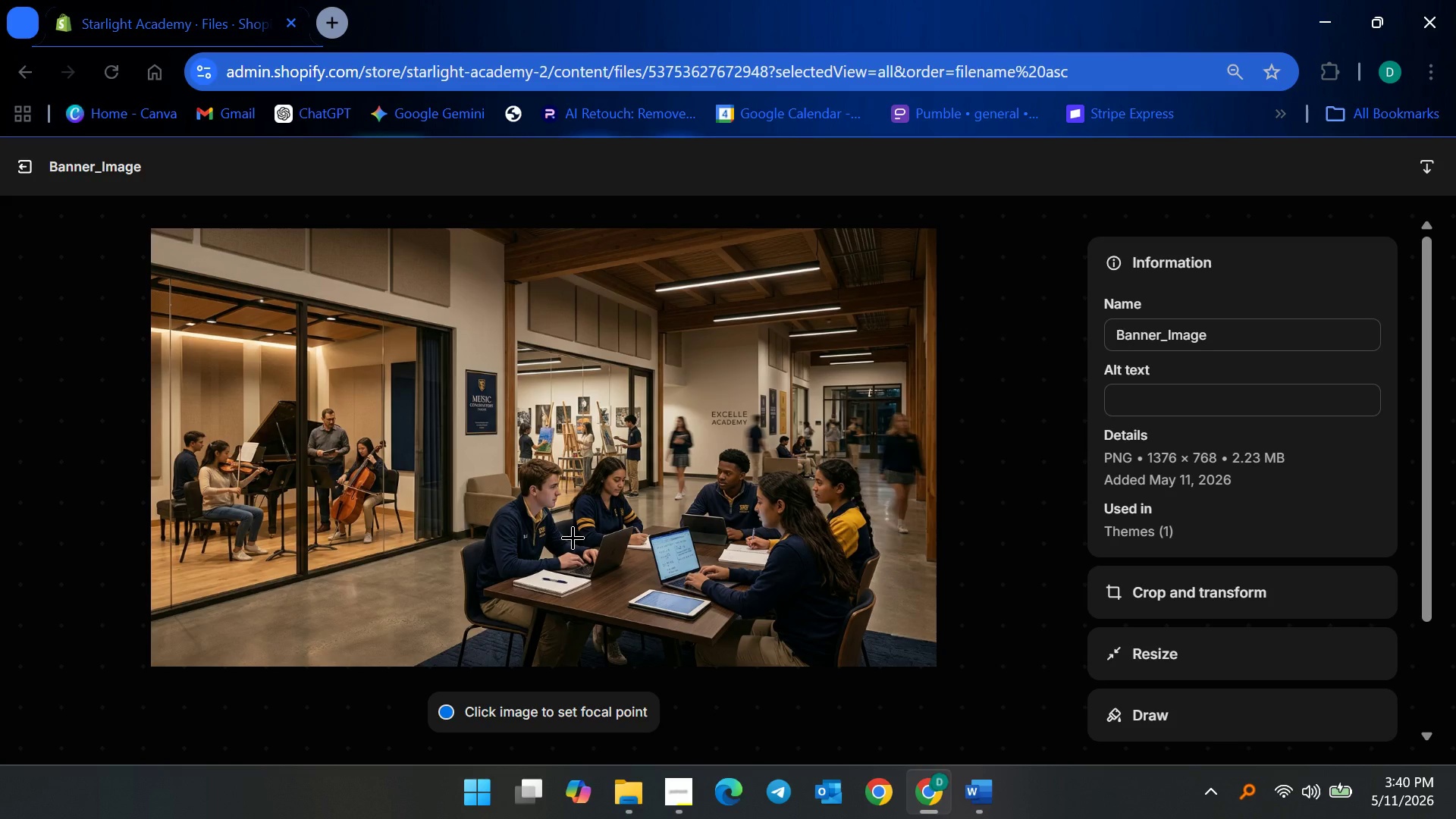 
type(Students participating )
 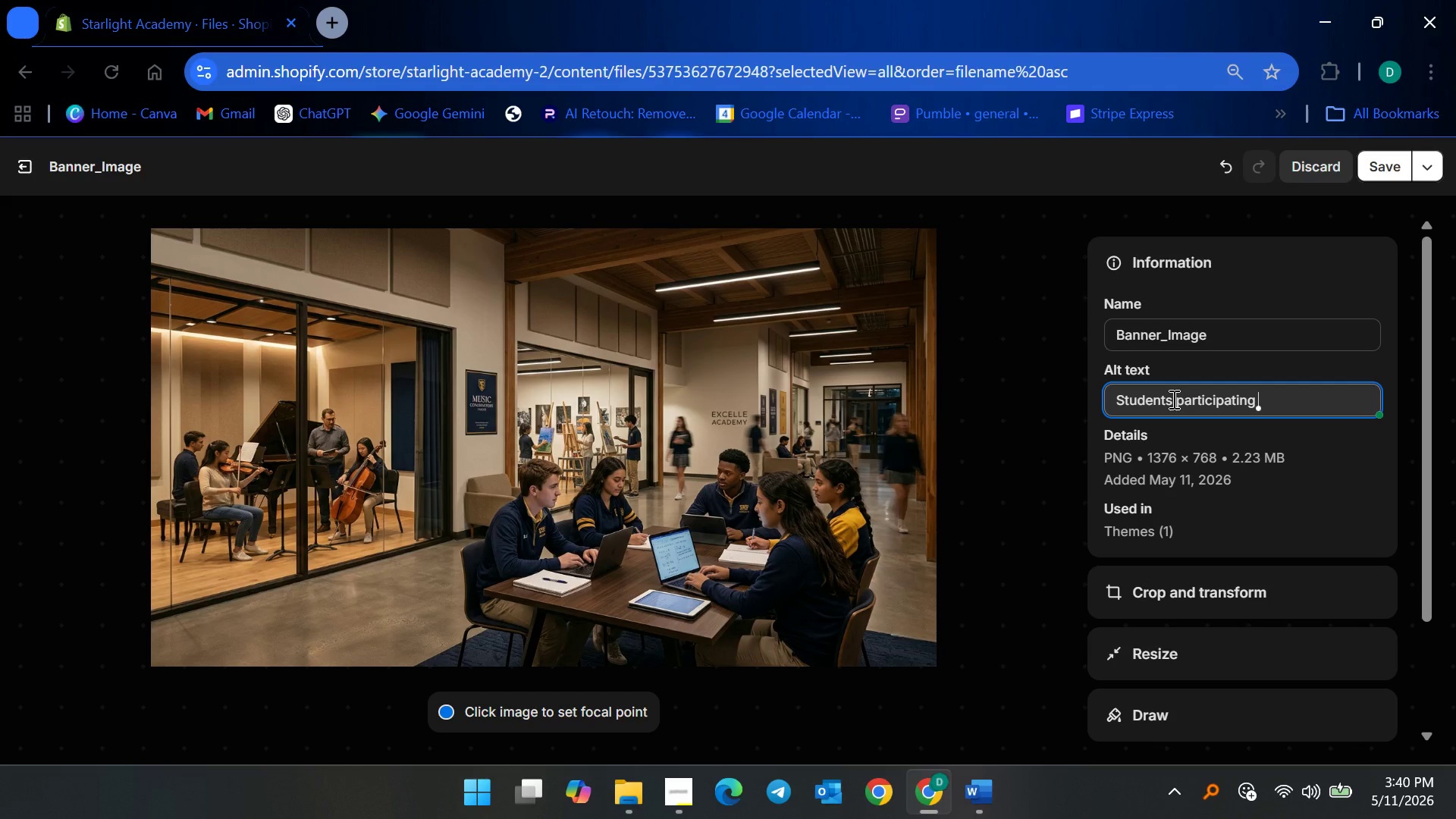 
type(in elite summe )
key(Backspace)
type(r intensic)
key(Backspace)
type(ve progran)
key(Backspace)
type(ms including SAT prep )
 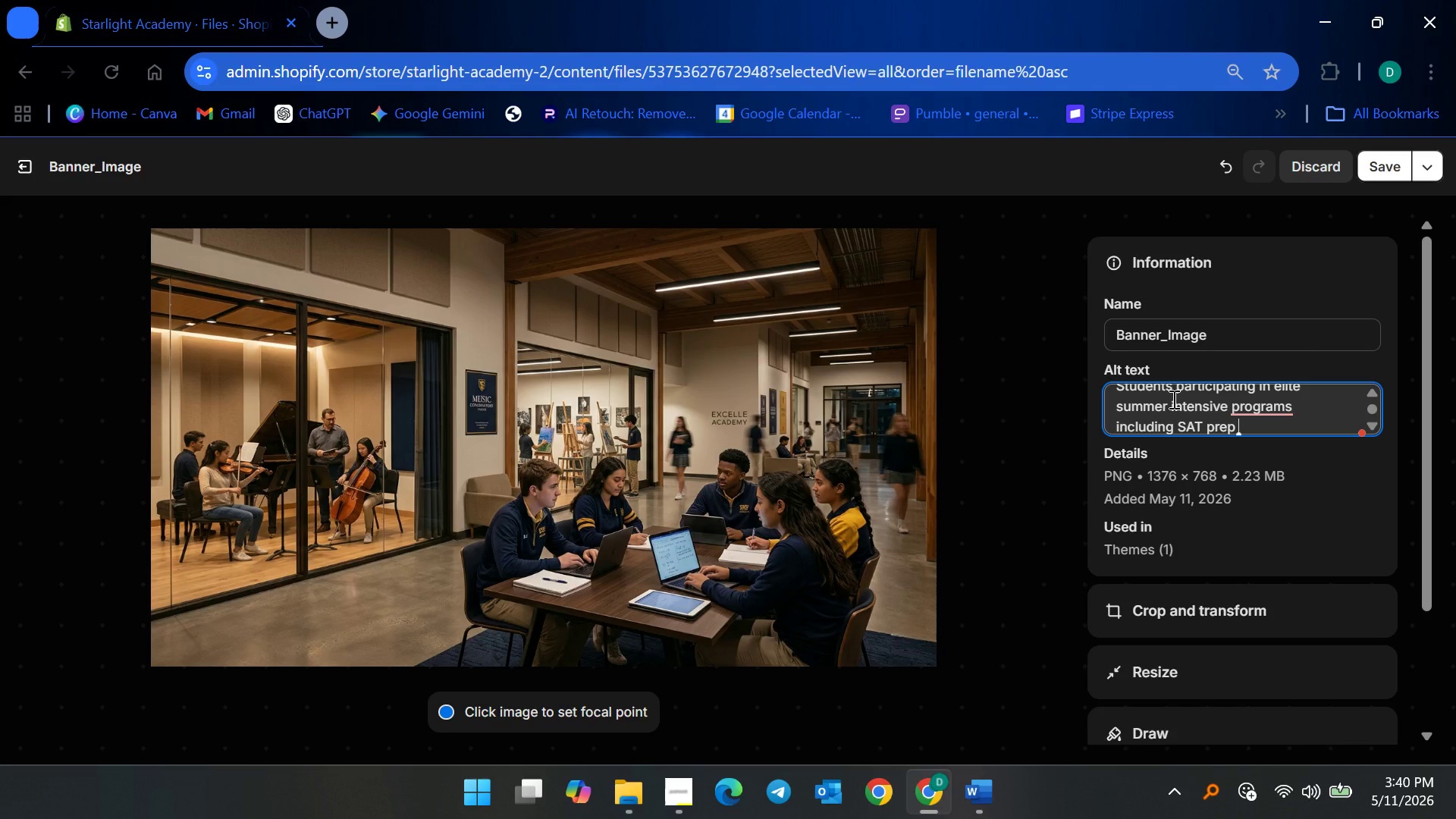 
key(Backspace)
type(, STEM education, music conssd)
key(Backspace)
type(s)
key(Backspace)
key(Backspace)
type(ervatoey)
key(Backspace)
key(Backspace)
type(ry tran)
key(Backspace)
type(ining, and fine arts instruction at Starlight Academy)
 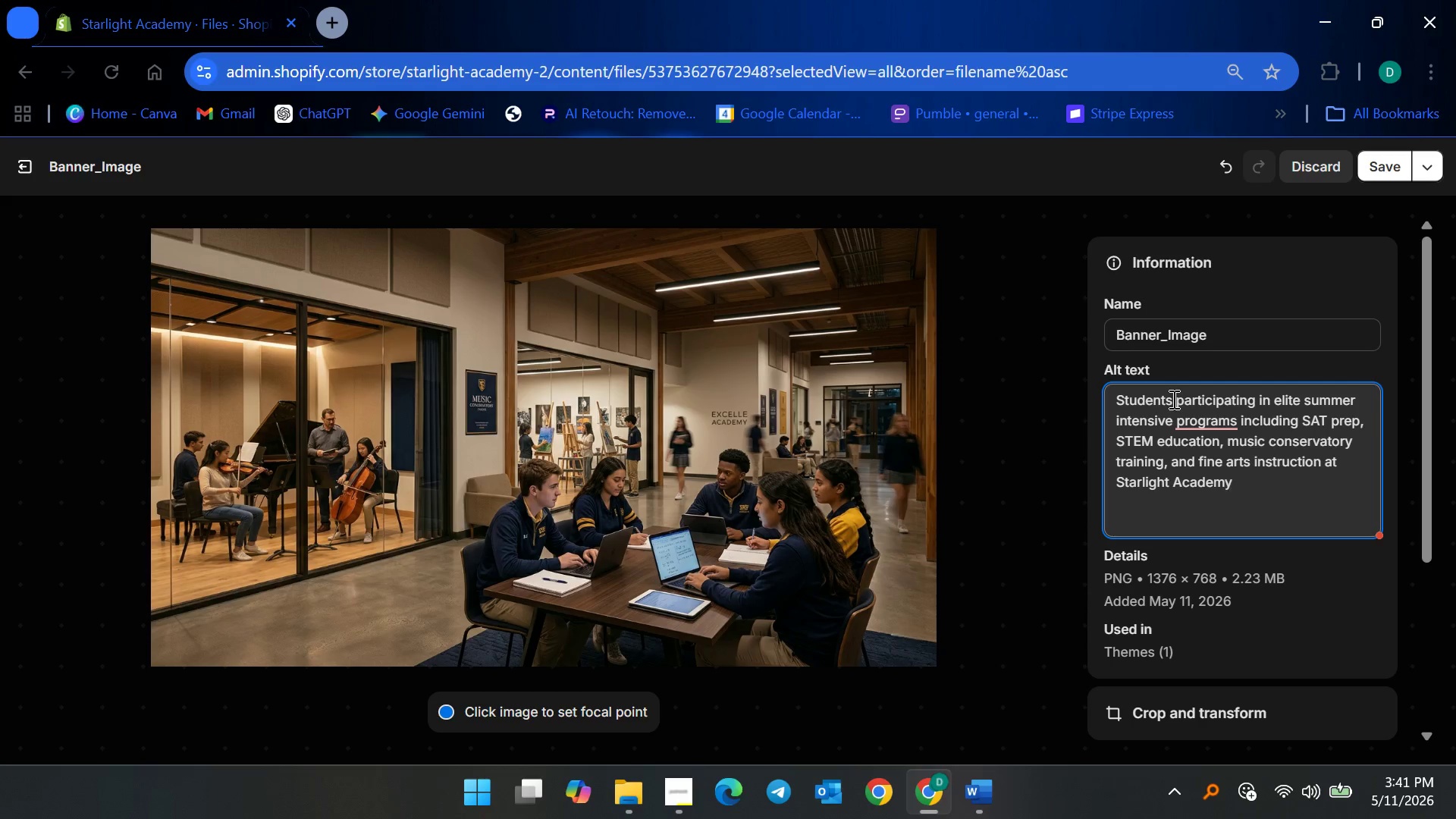 
wait(5.55)
 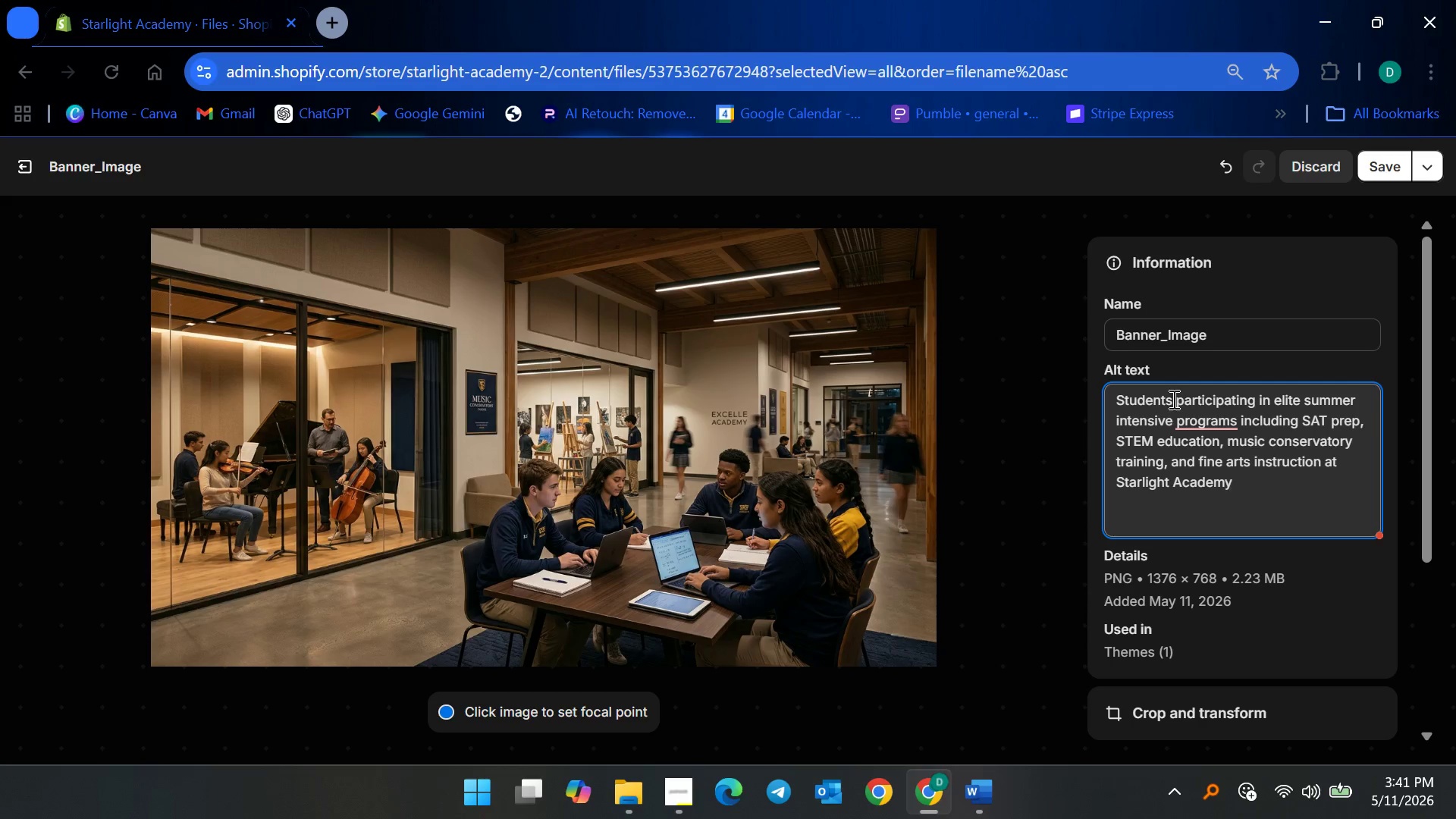 
key(Delete)
 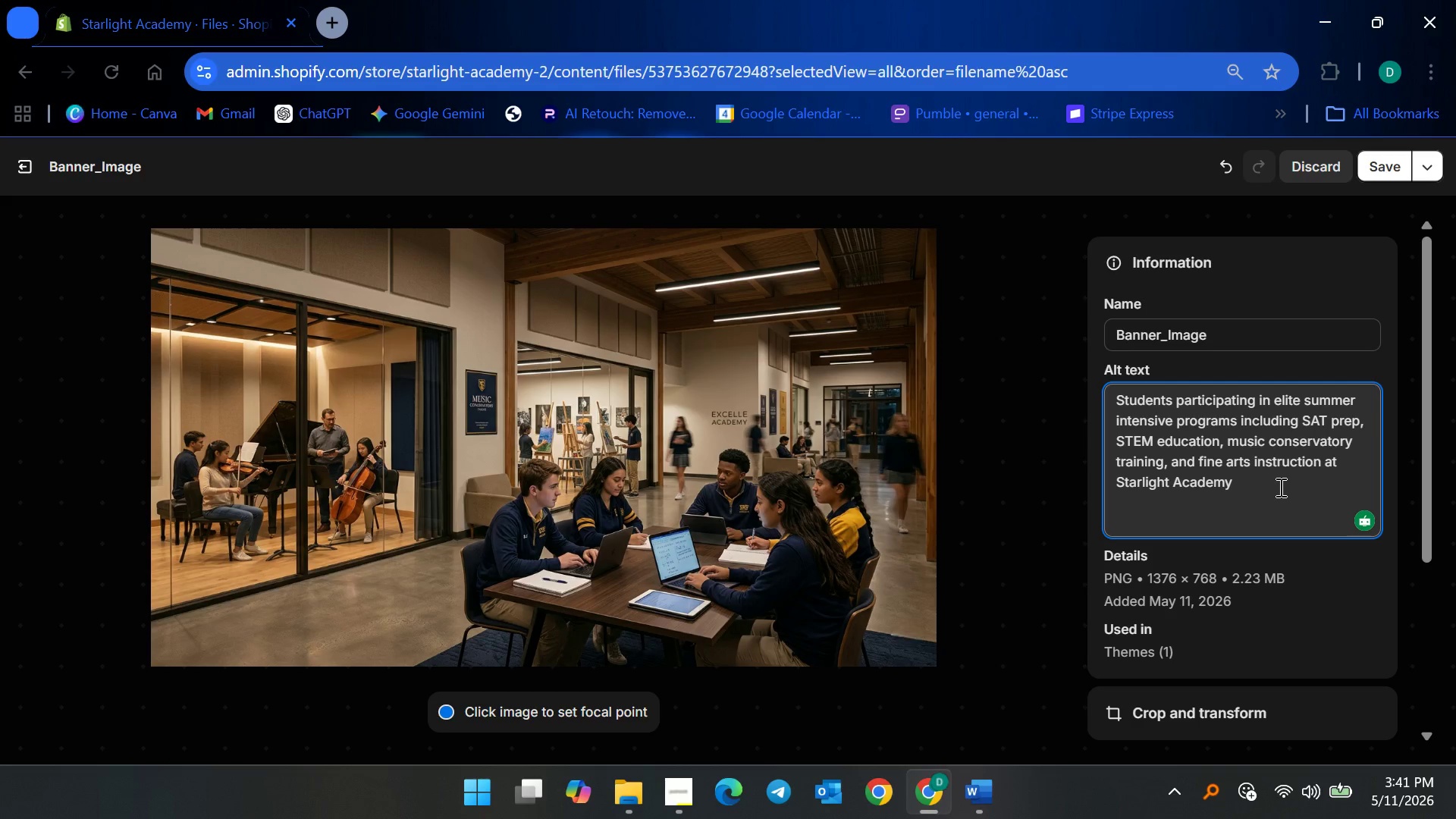 
wait(17.97)
 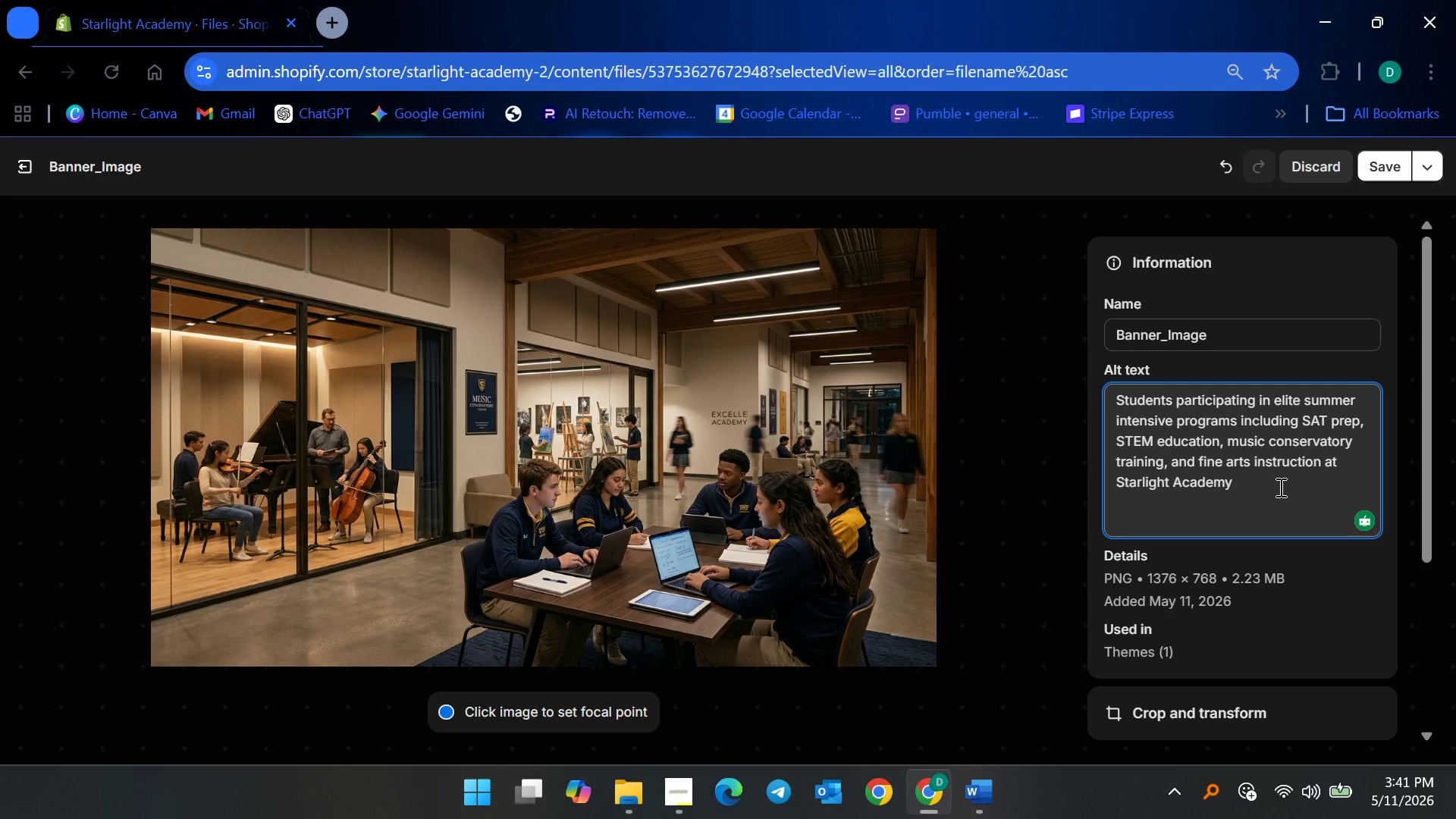 
left_click([1396, 171])
 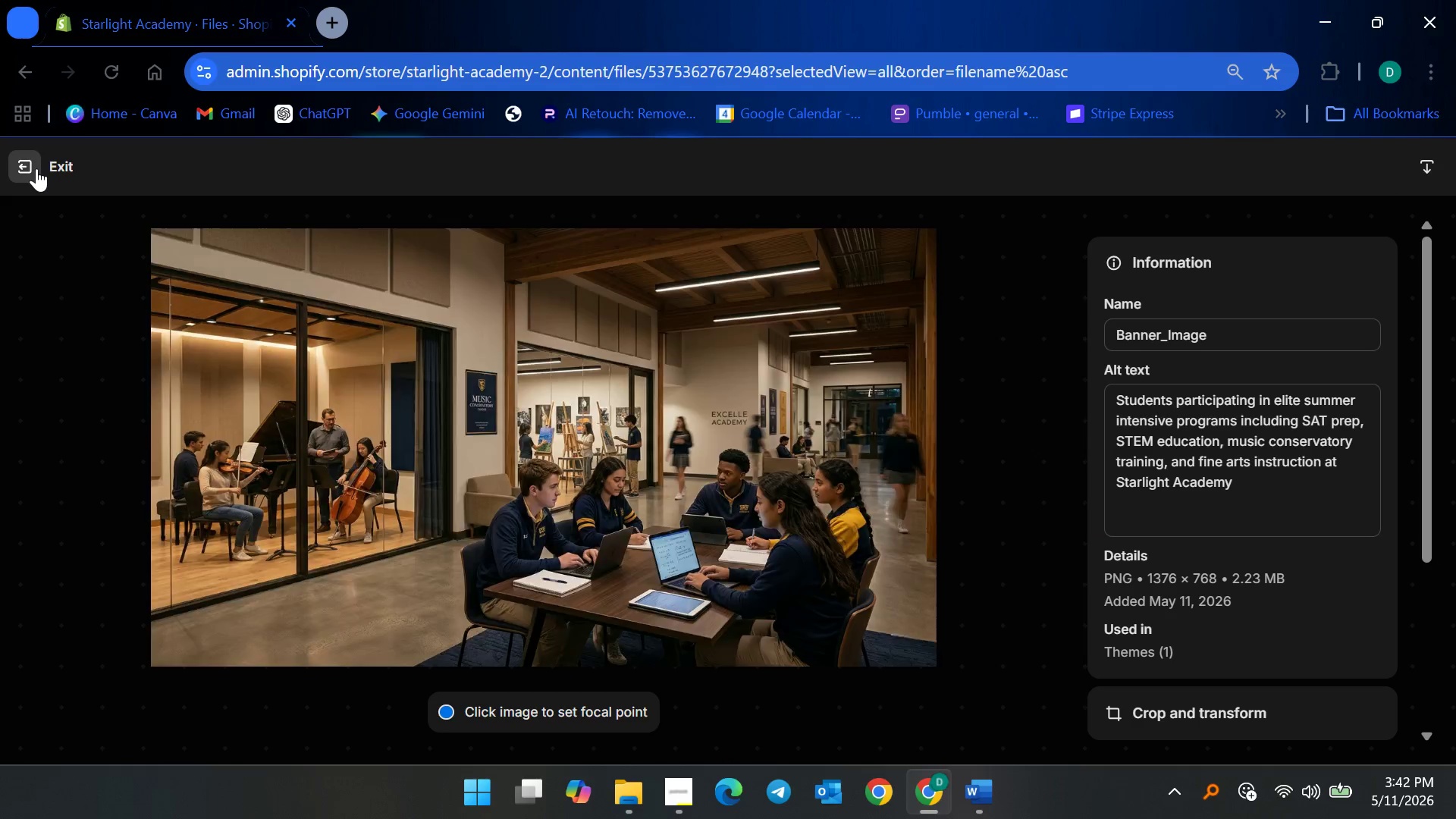 
left_click([36, 168])
 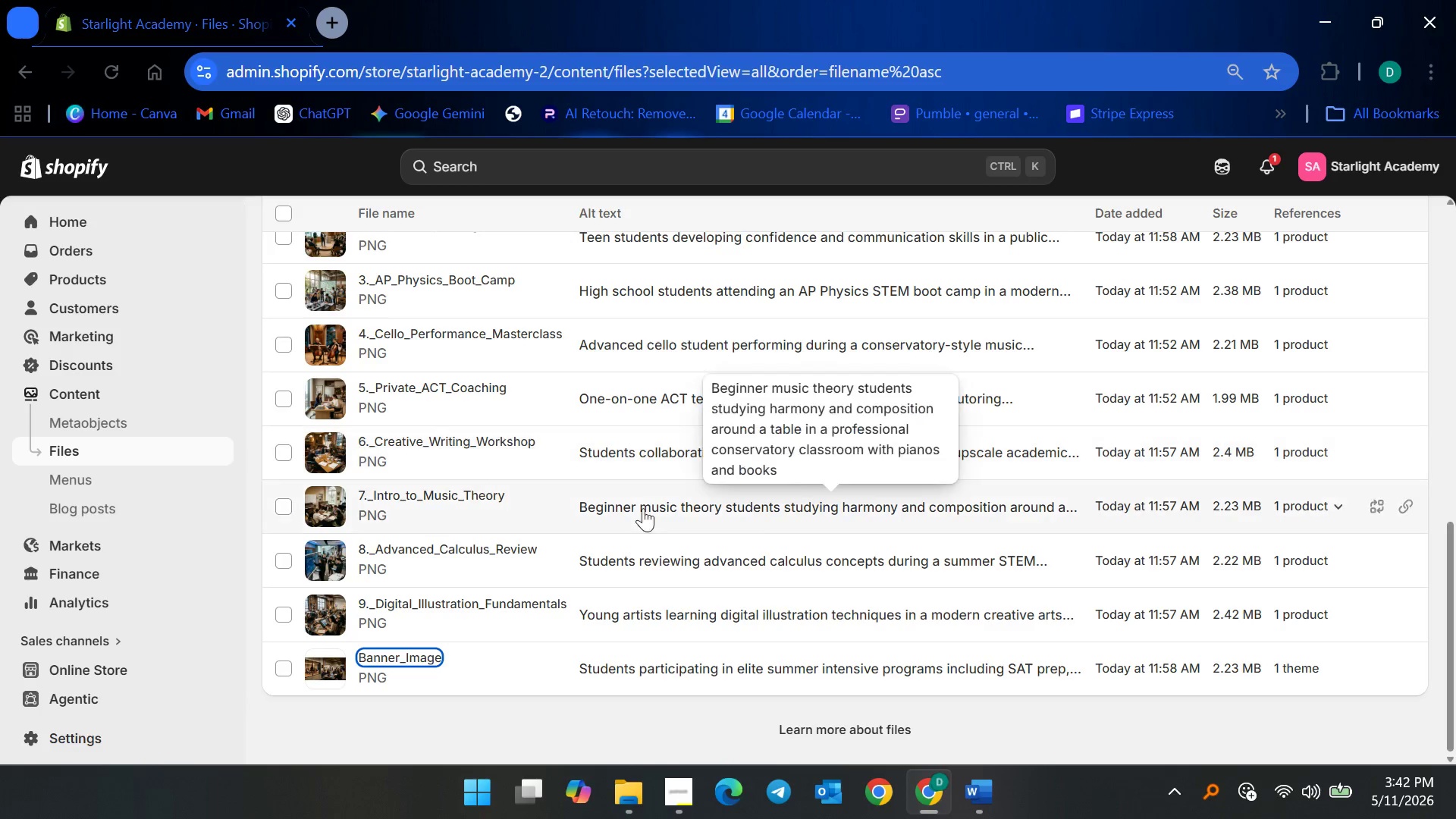 
scroll: coordinate [783, 582], scroll_direction: up, amount: 14.0